 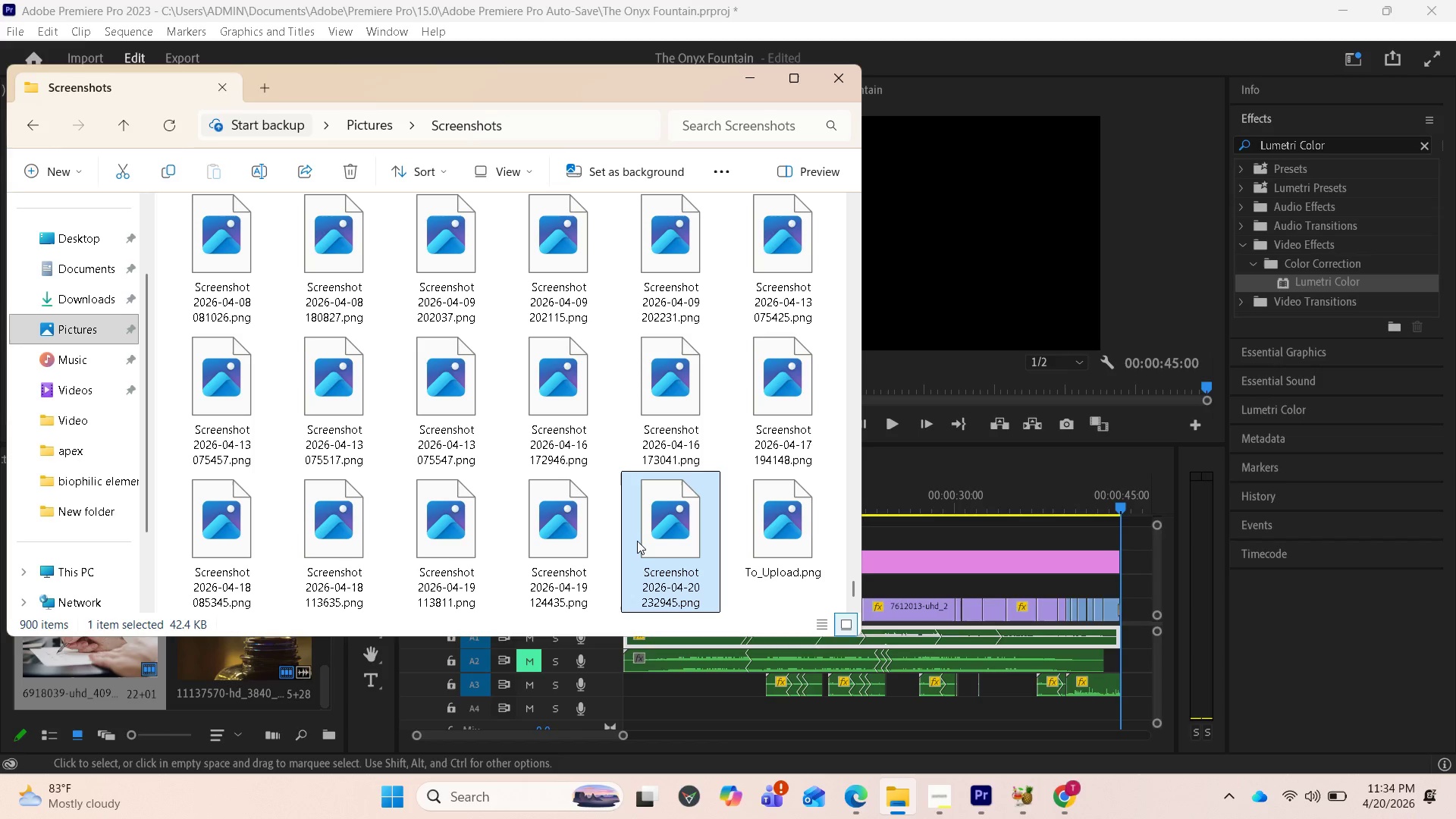 
left_click([637, 541])
 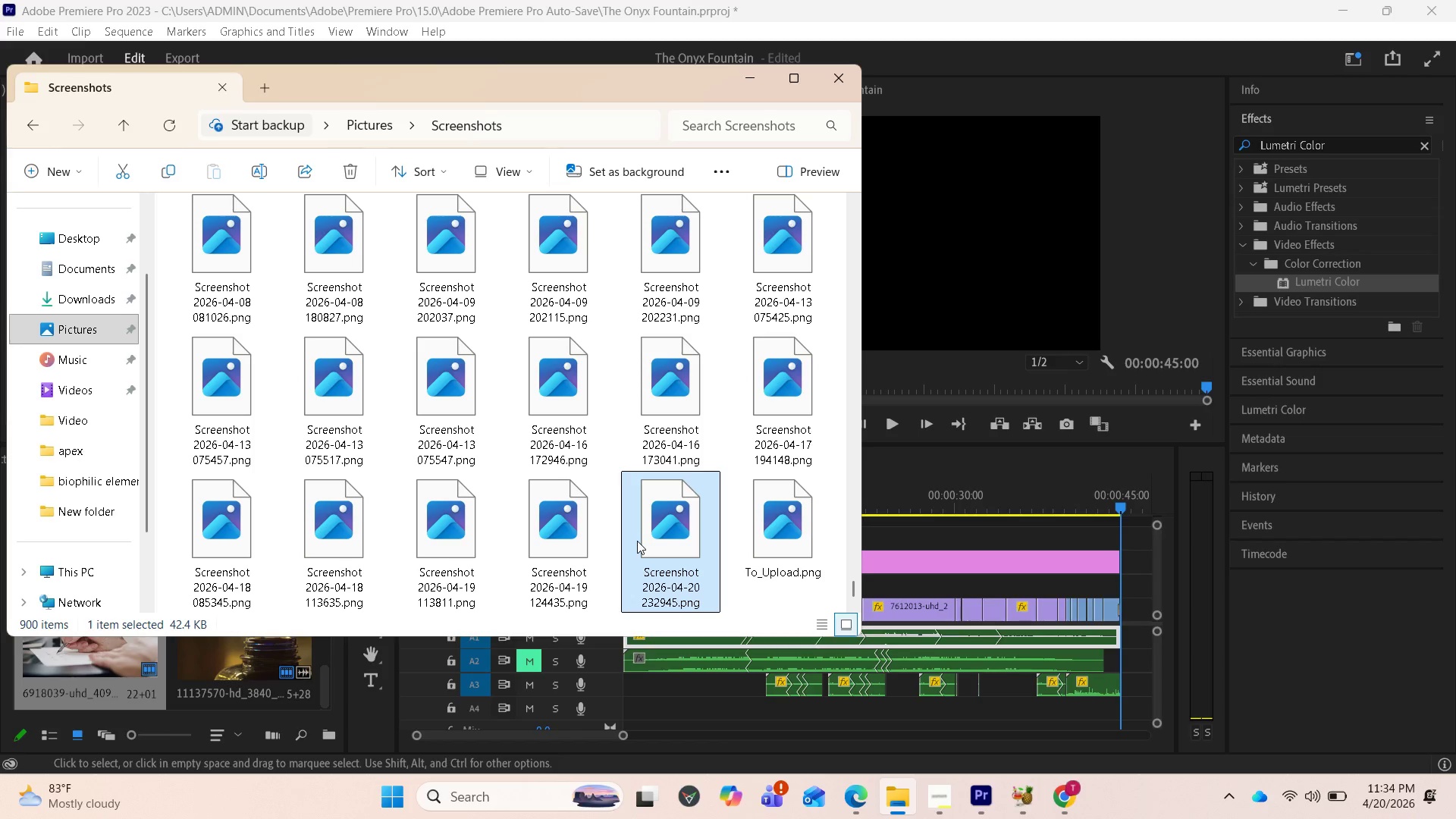 
scroll: coordinate [720, 564], scroll_direction: down, amount: 3.0
 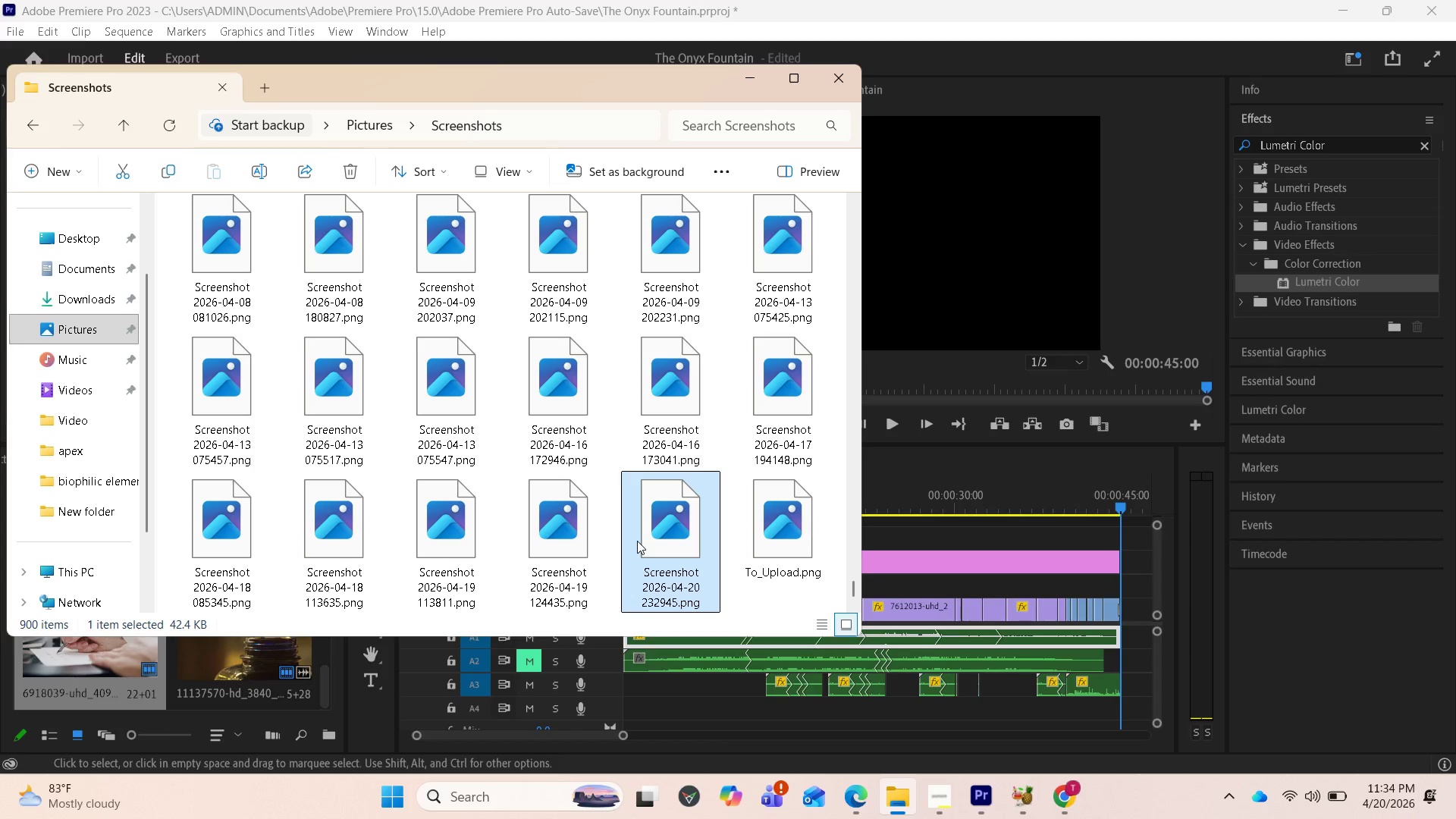 
double_click([637, 541])
 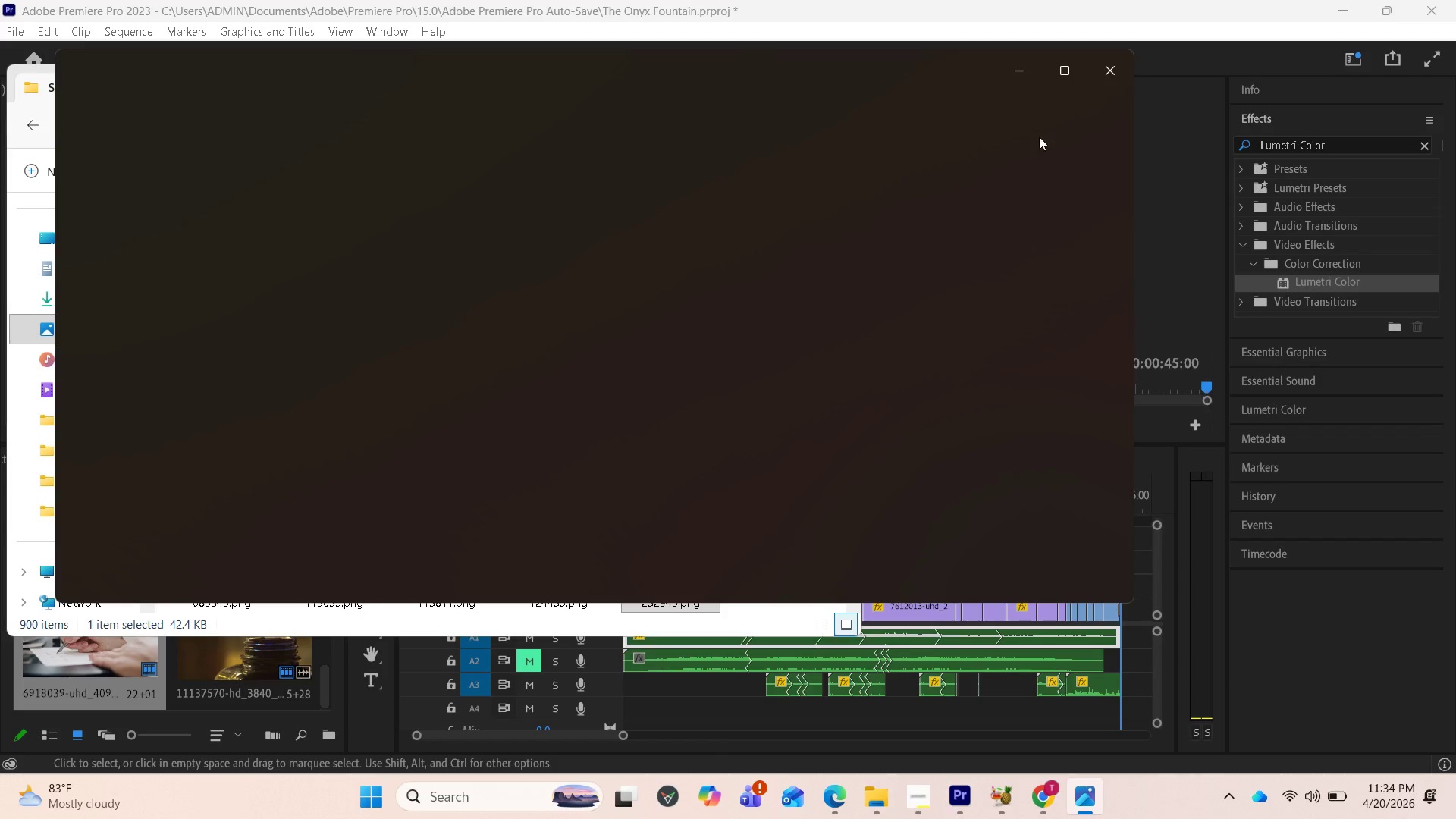 
wait(8.75)
 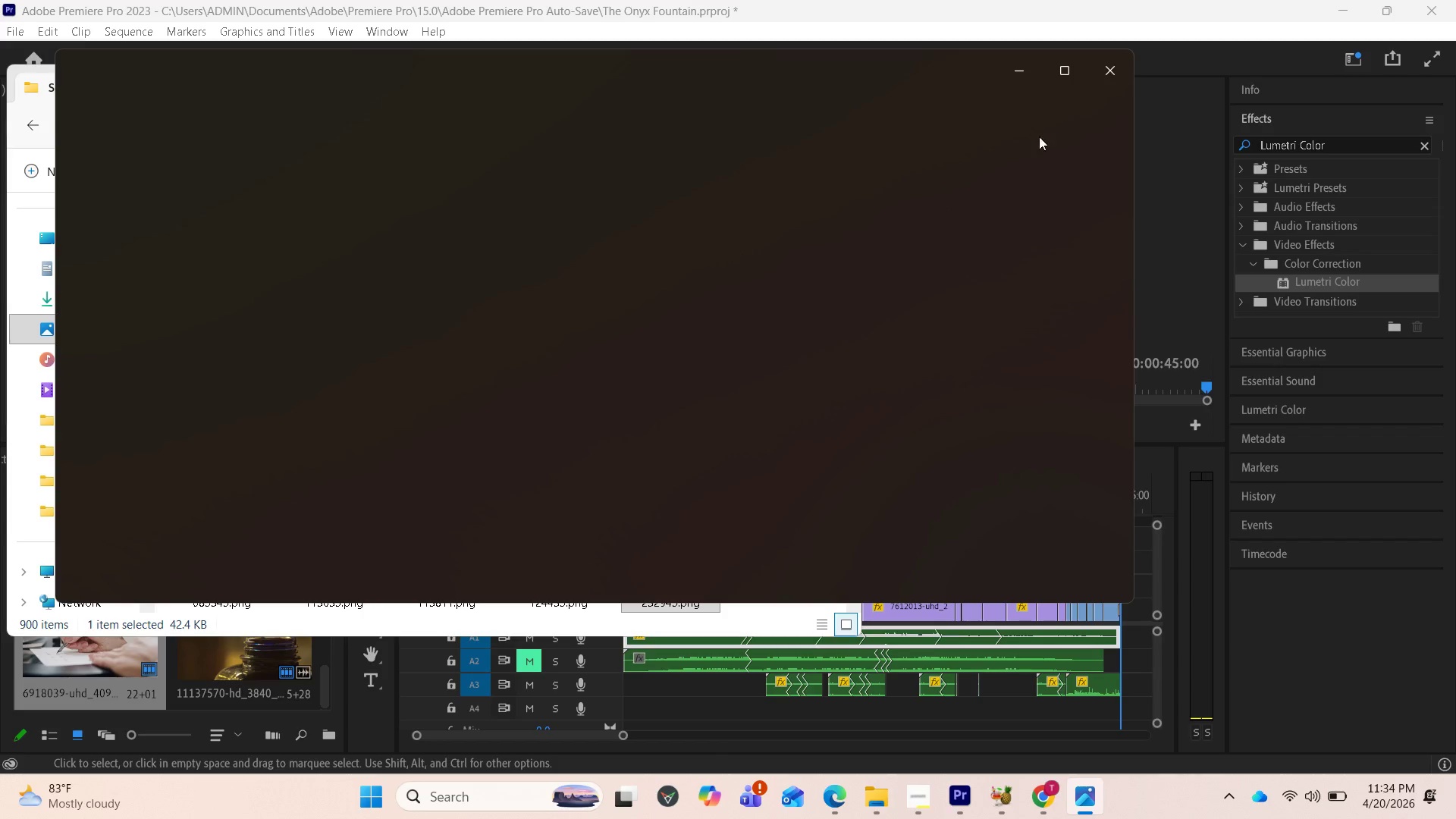 
left_click([1094, 83])
 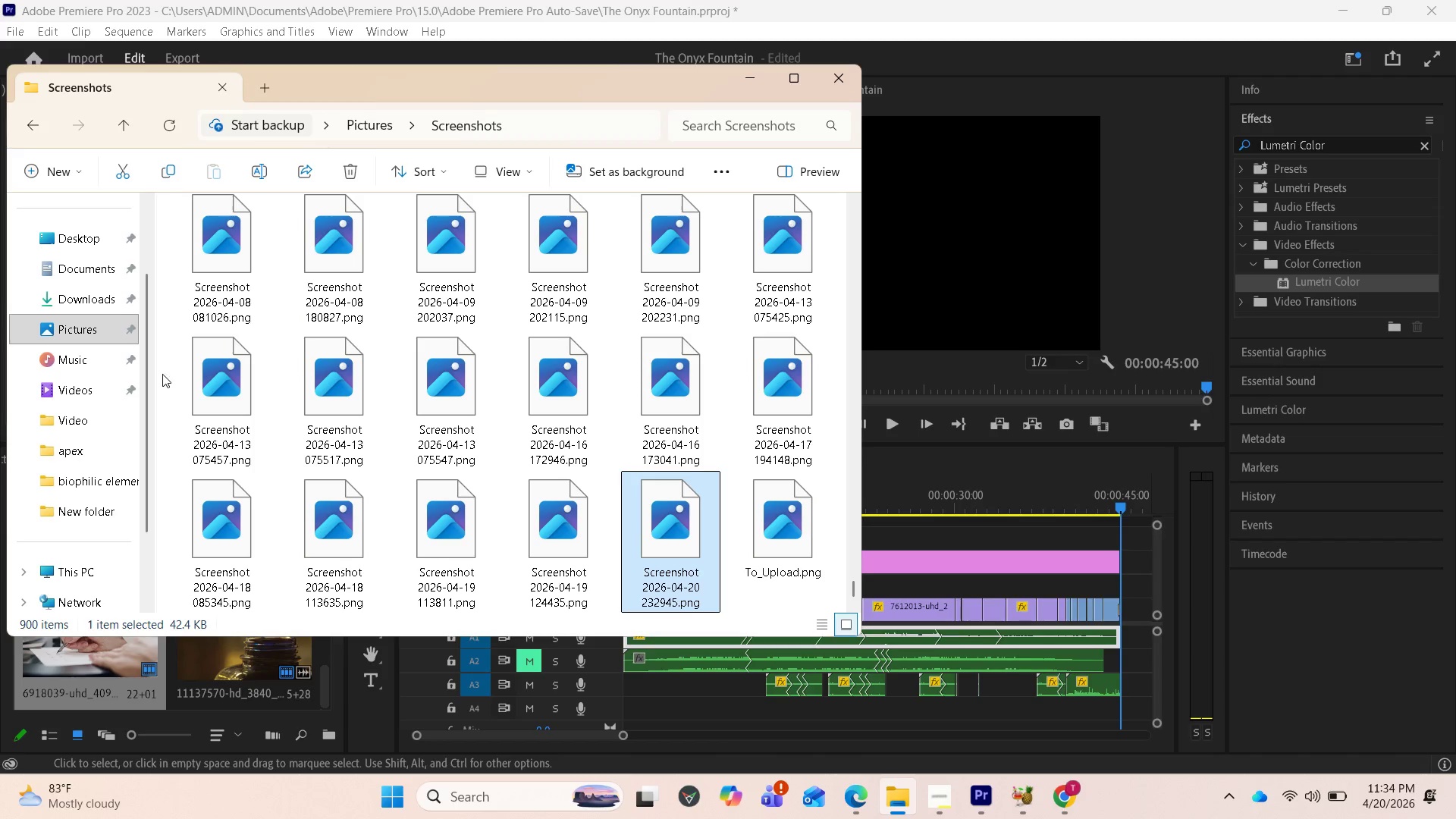 
wait(8.92)
 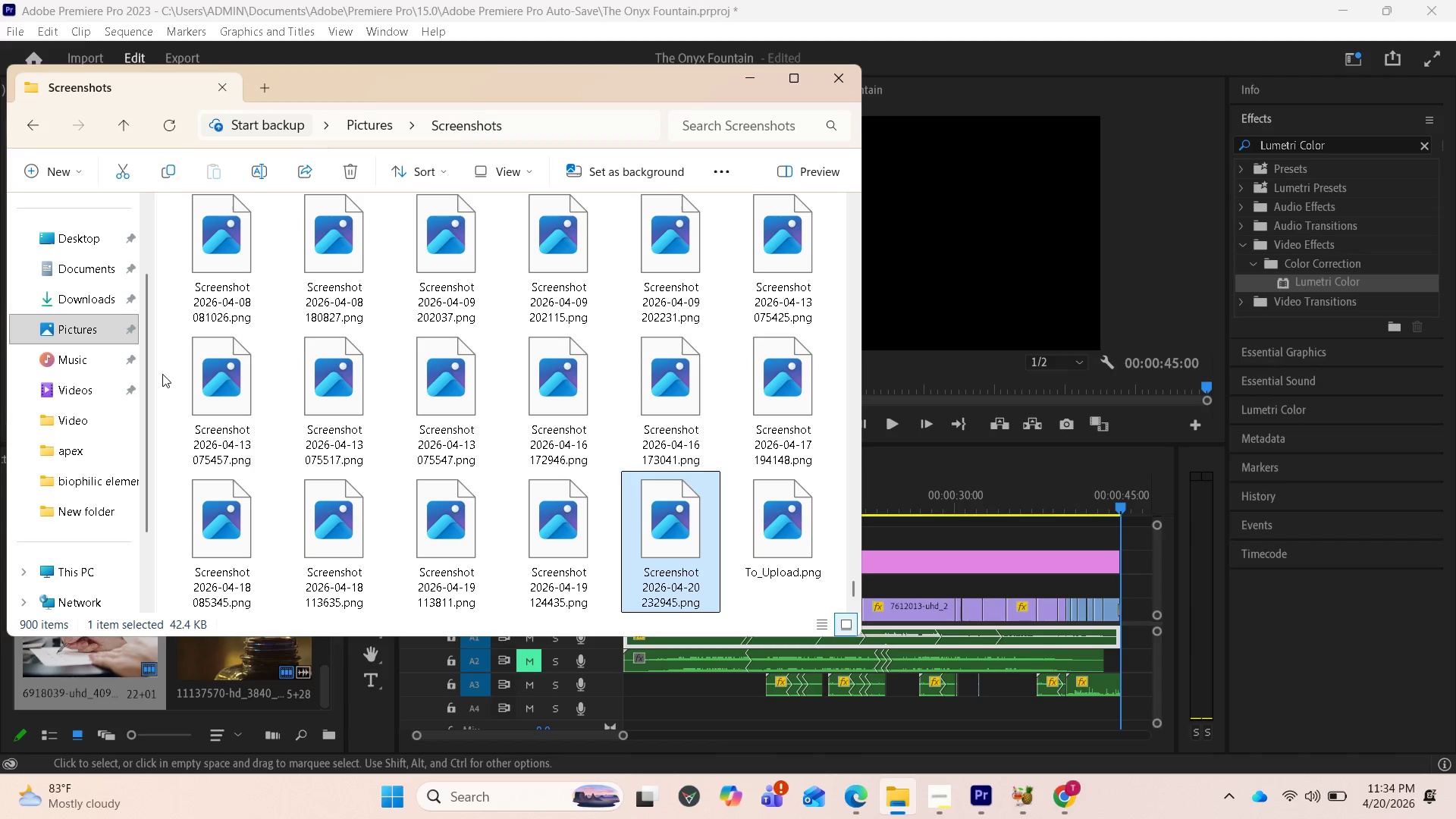 
left_click([96, 416])
 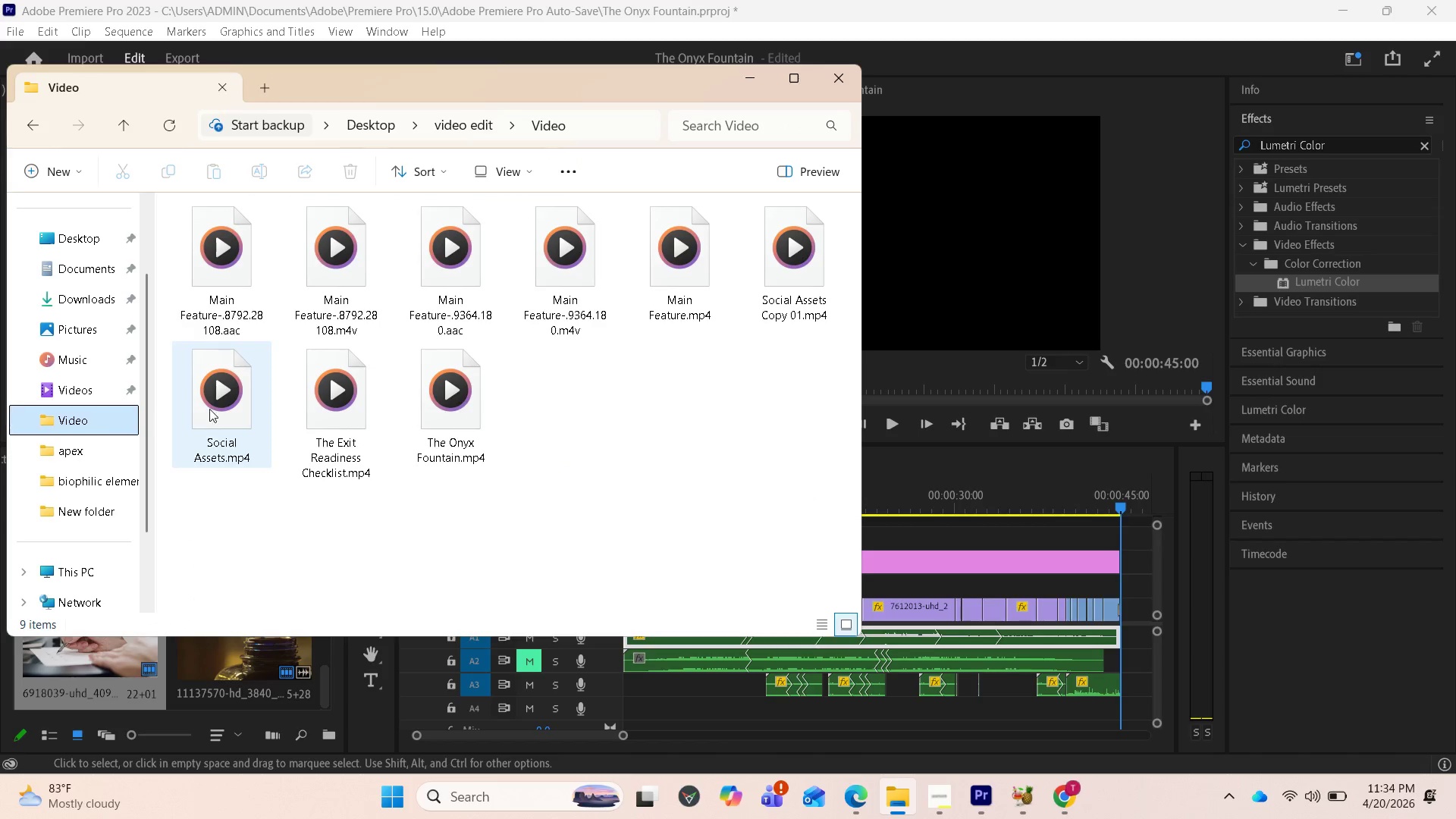 
scroll: coordinate [348, 412], scroll_direction: up, amount: 2.0
 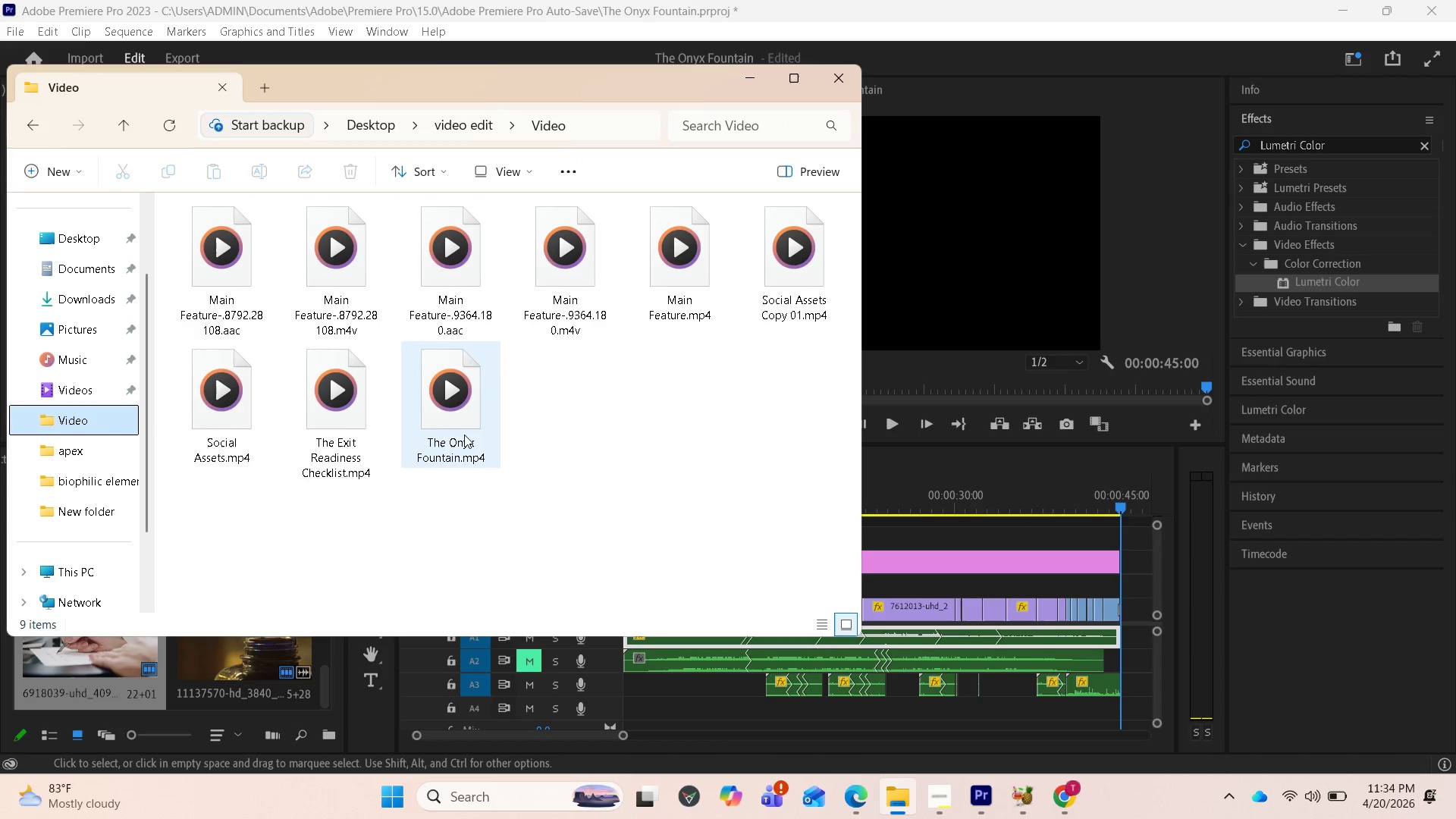 
double_click([464, 435])
 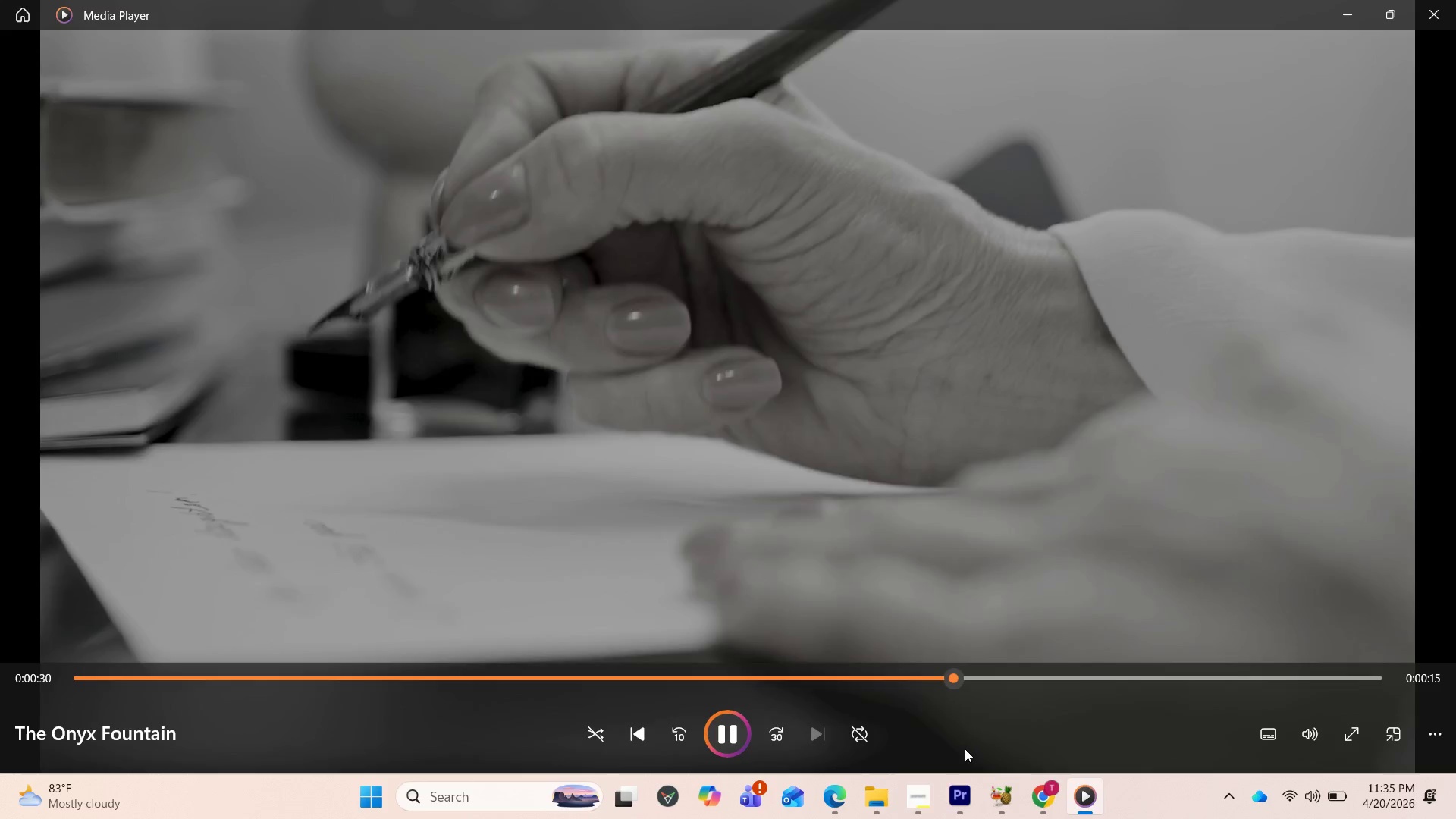 